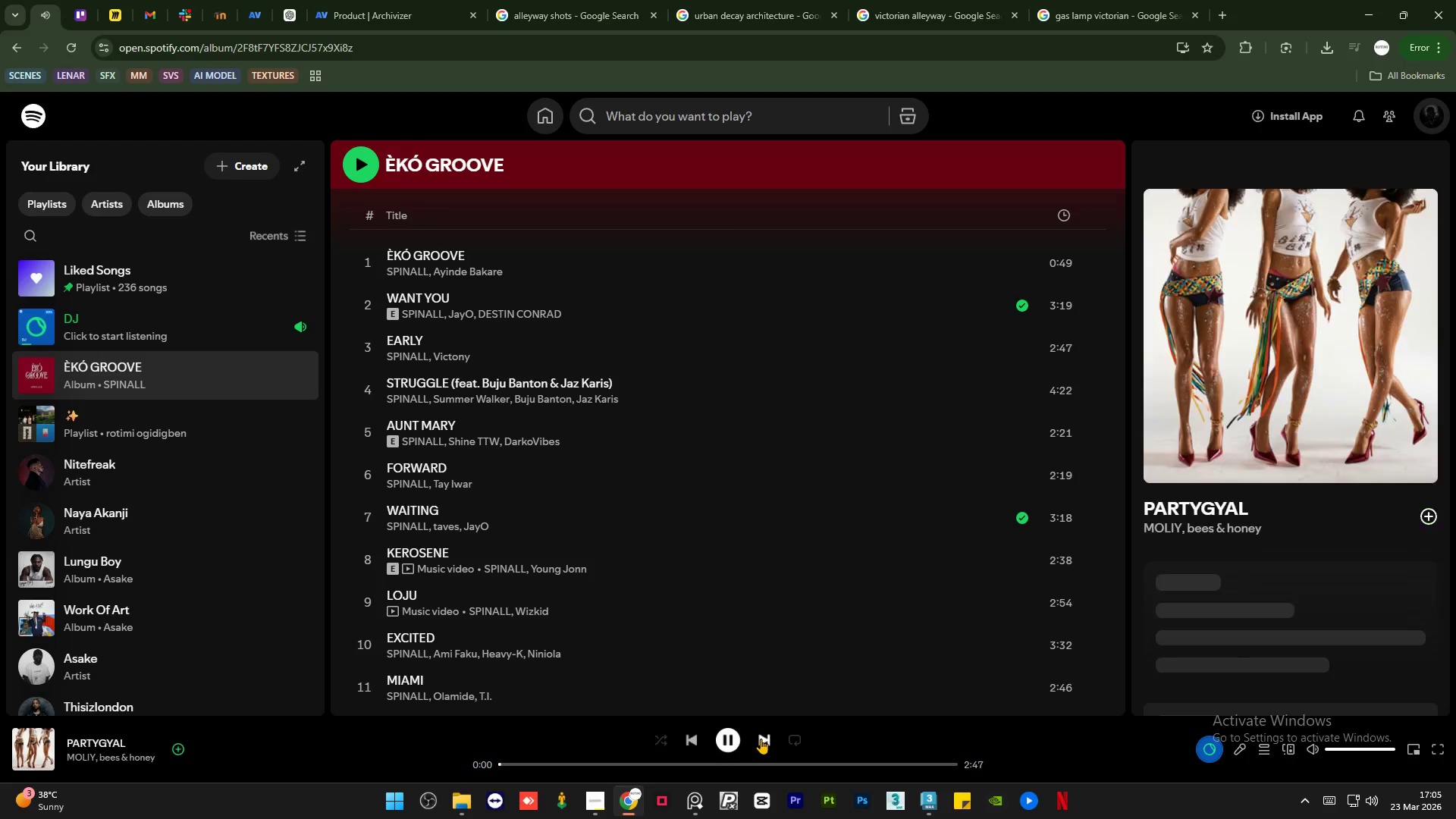 
left_click([761, 739])
 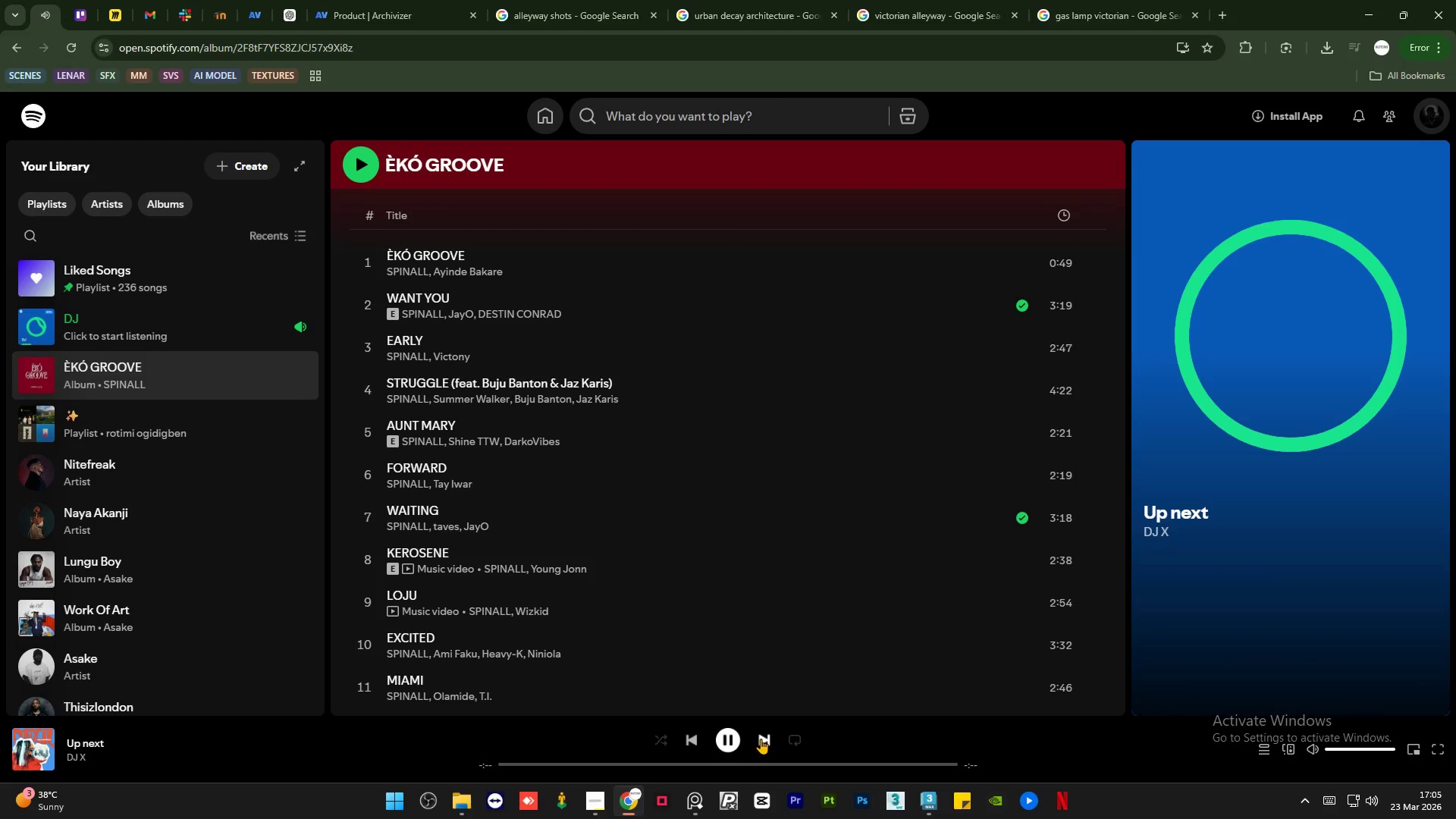 
left_click([761, 739])
 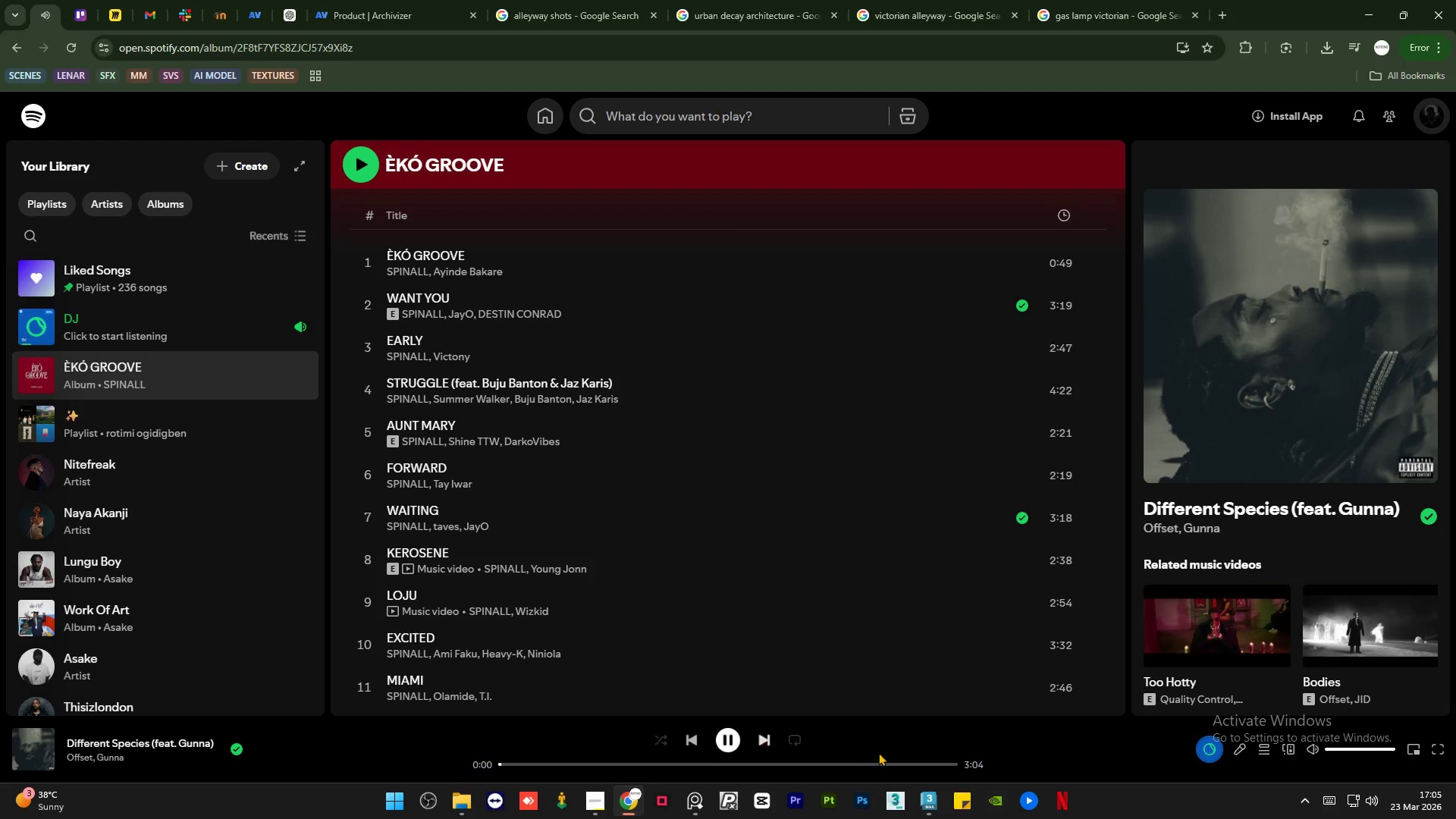 
left_click([925, 815])
 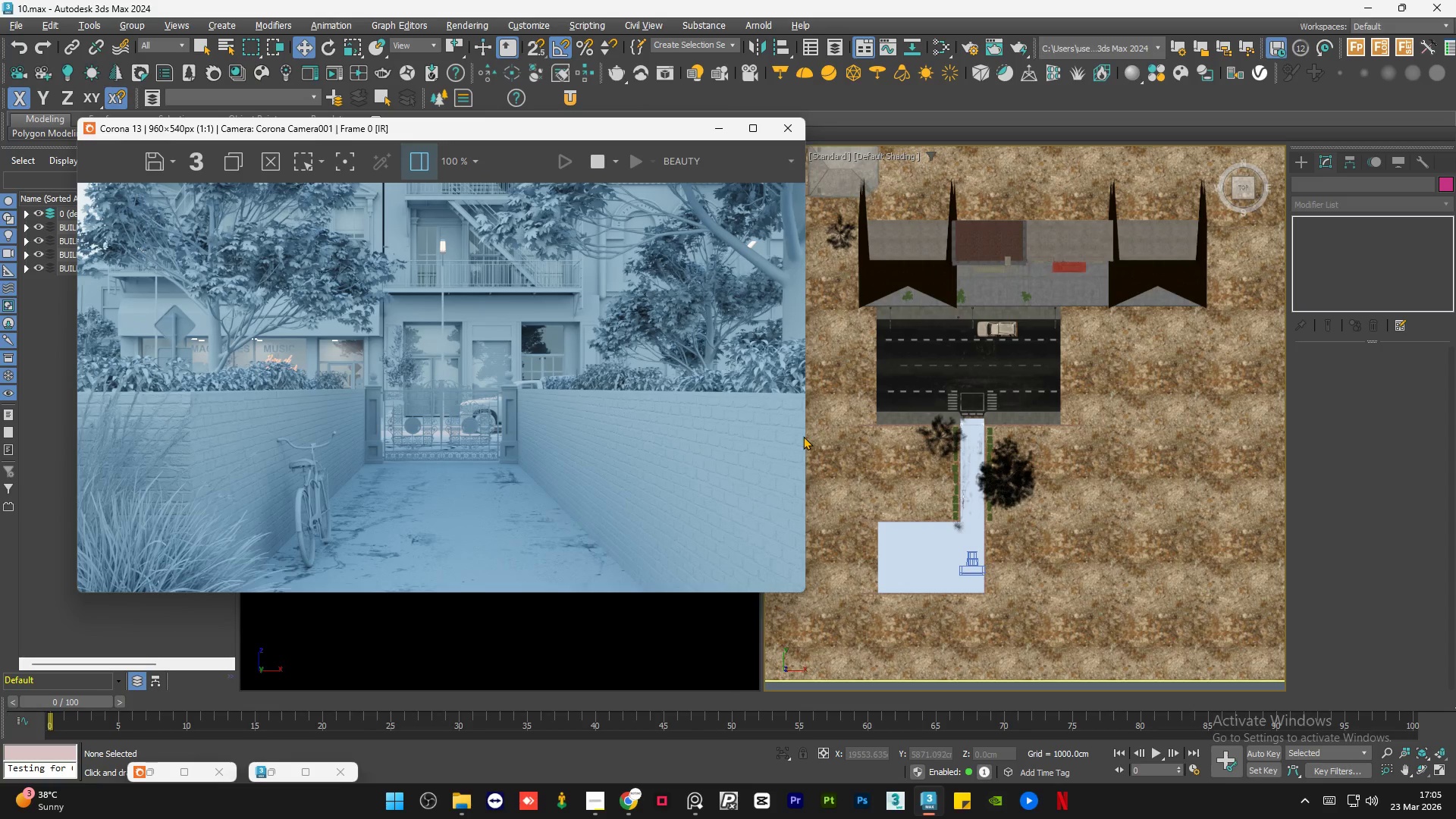 
scroll: coordinate [590, 446], scroll_direction: none, amount: 0.0
 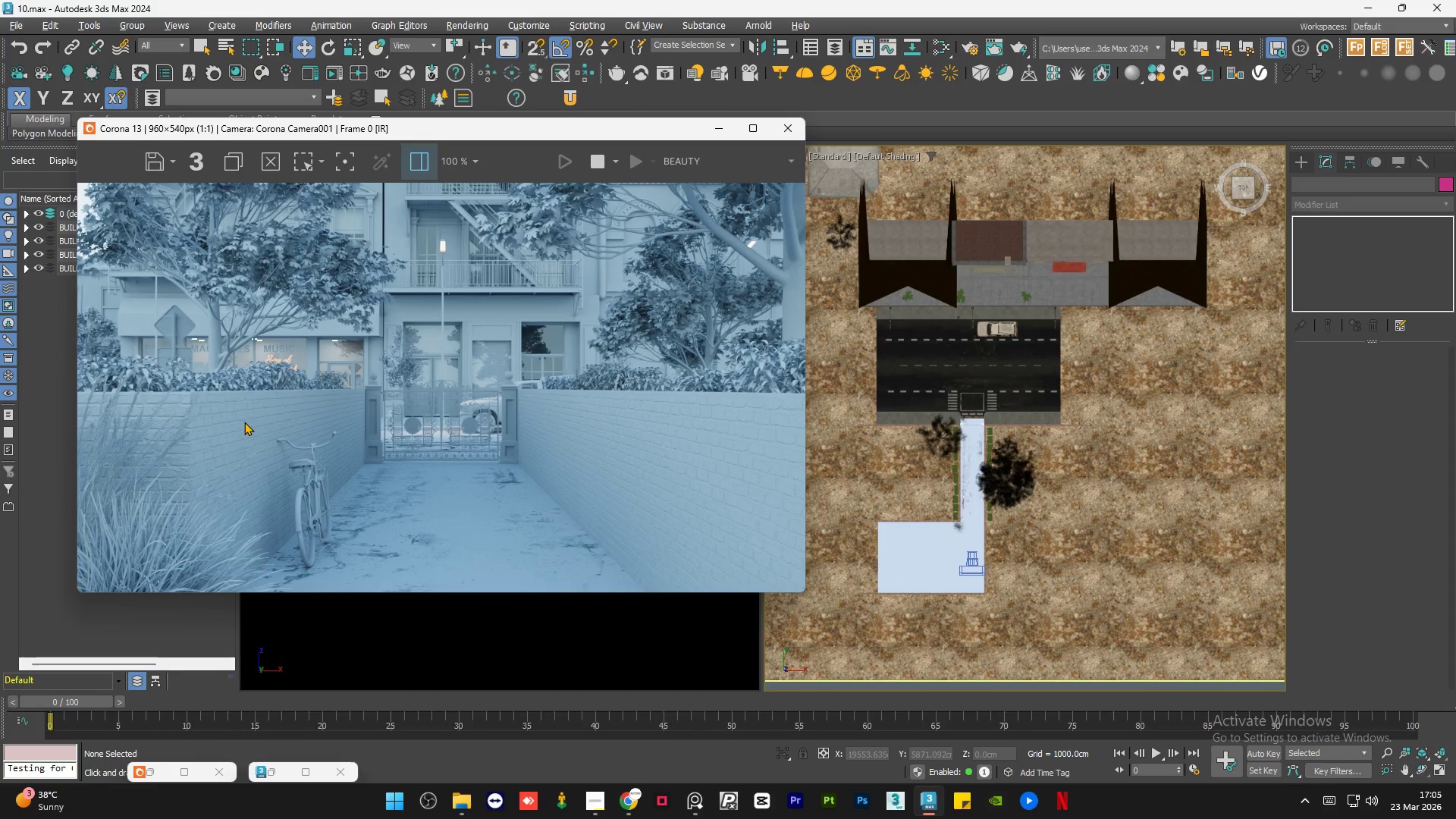 
scroll: coordinate [199, 400], scroll_direction: up, amount: 1.0
 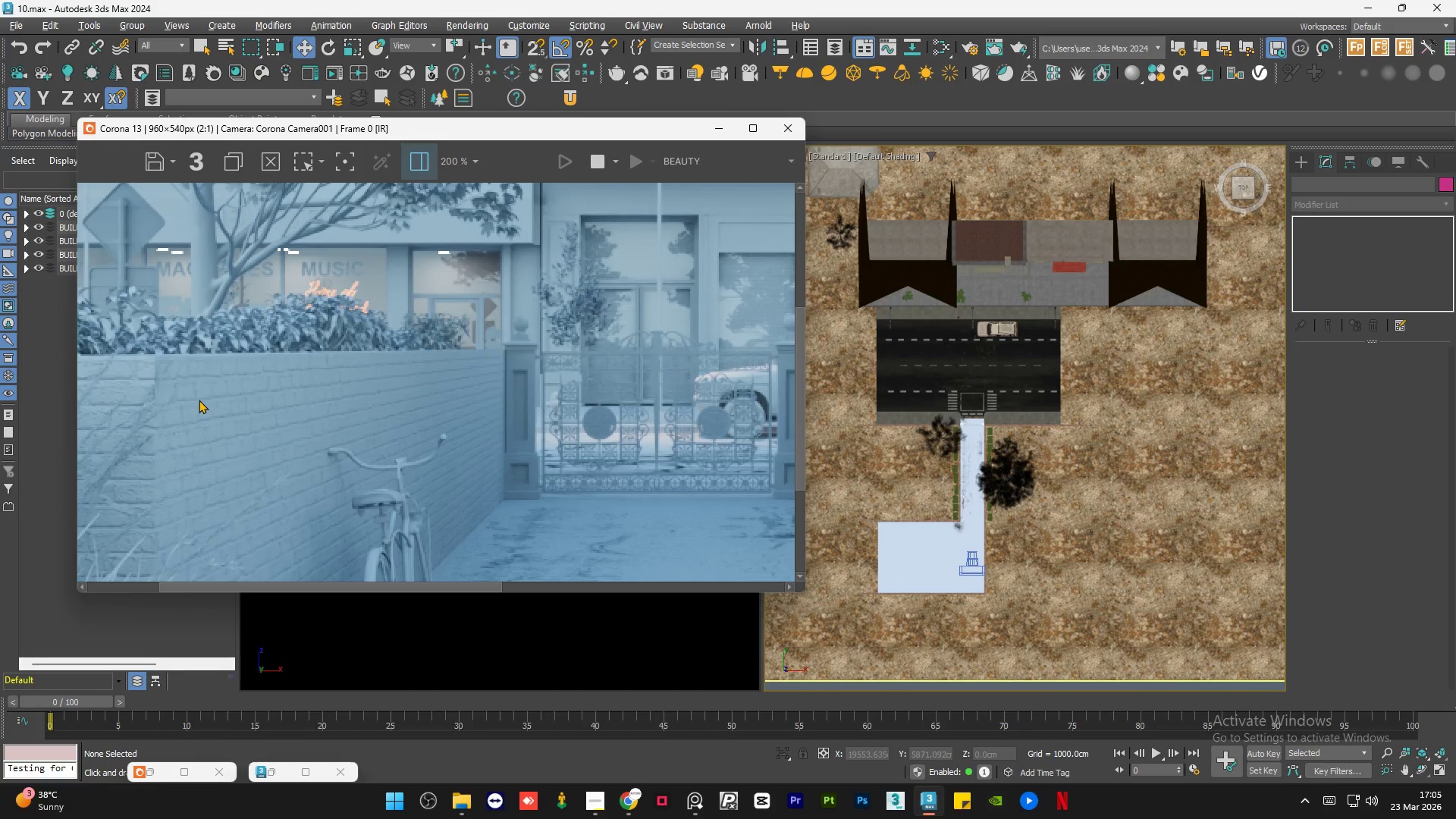 
scroll: coordinate [199, 400], scroll_direction: down, amount: 1.0
 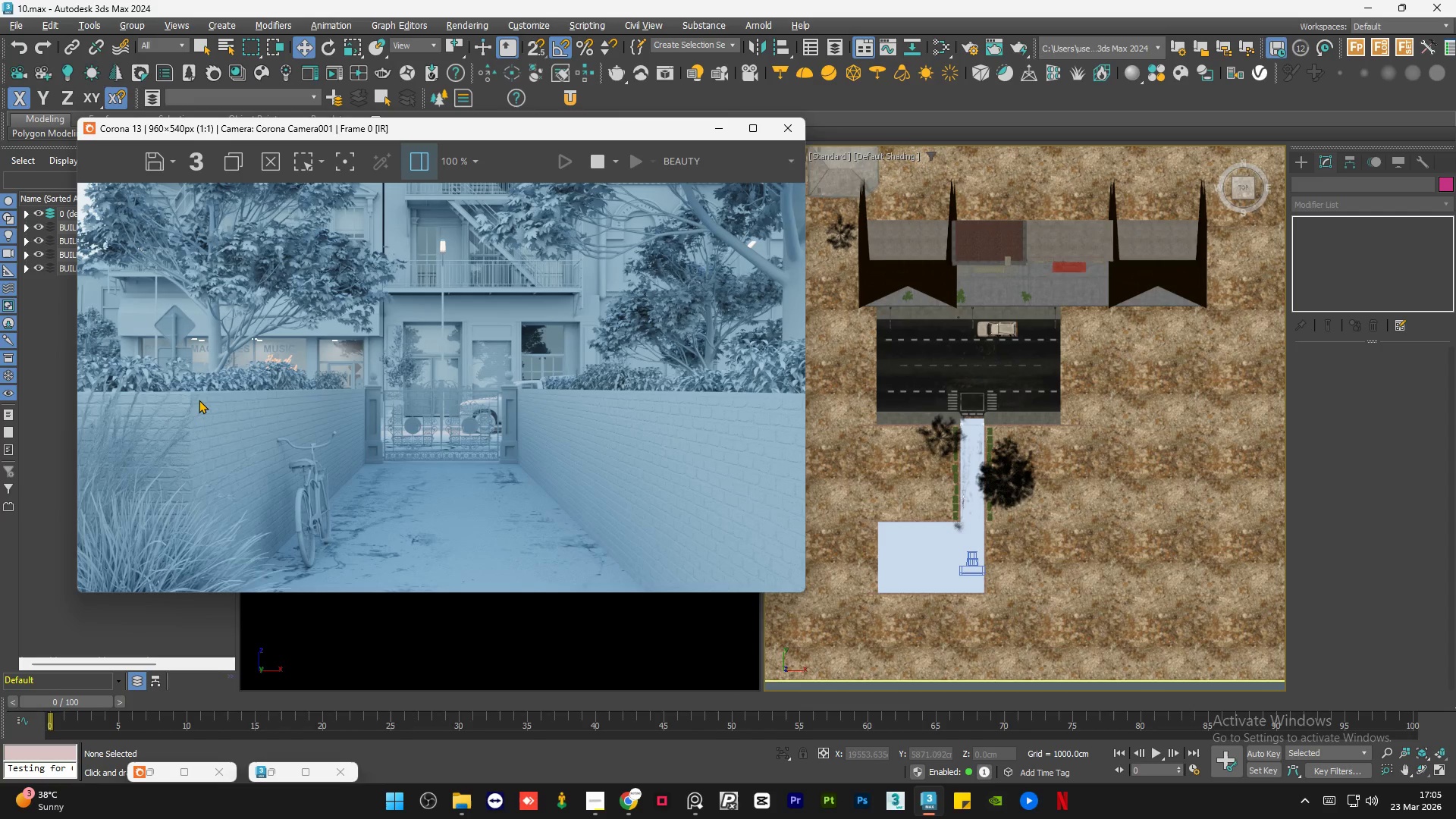 
scroll: coordinate [199, 400], scroll_direction: none, amount: 0.0
 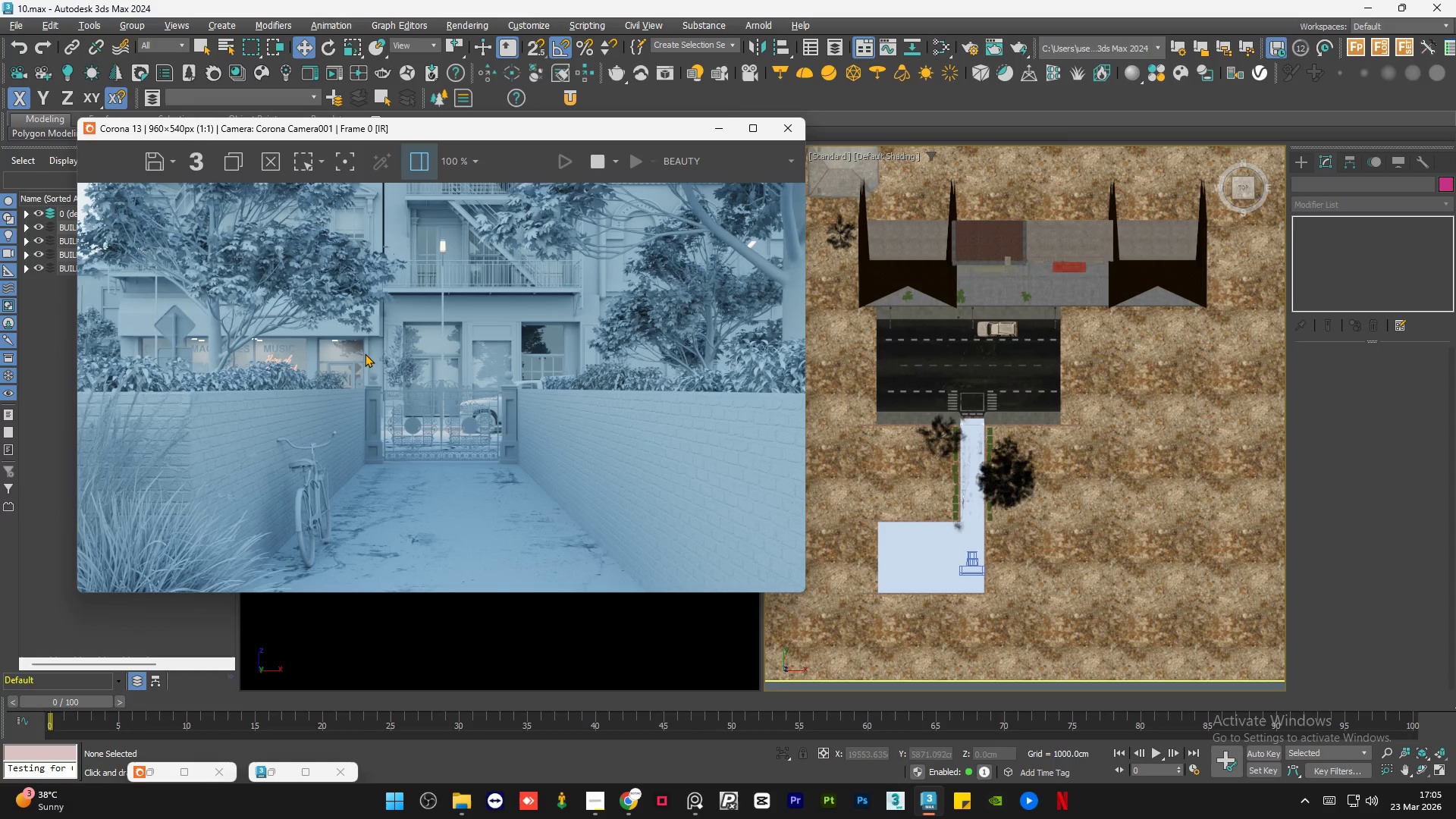 
wait(11.36)
 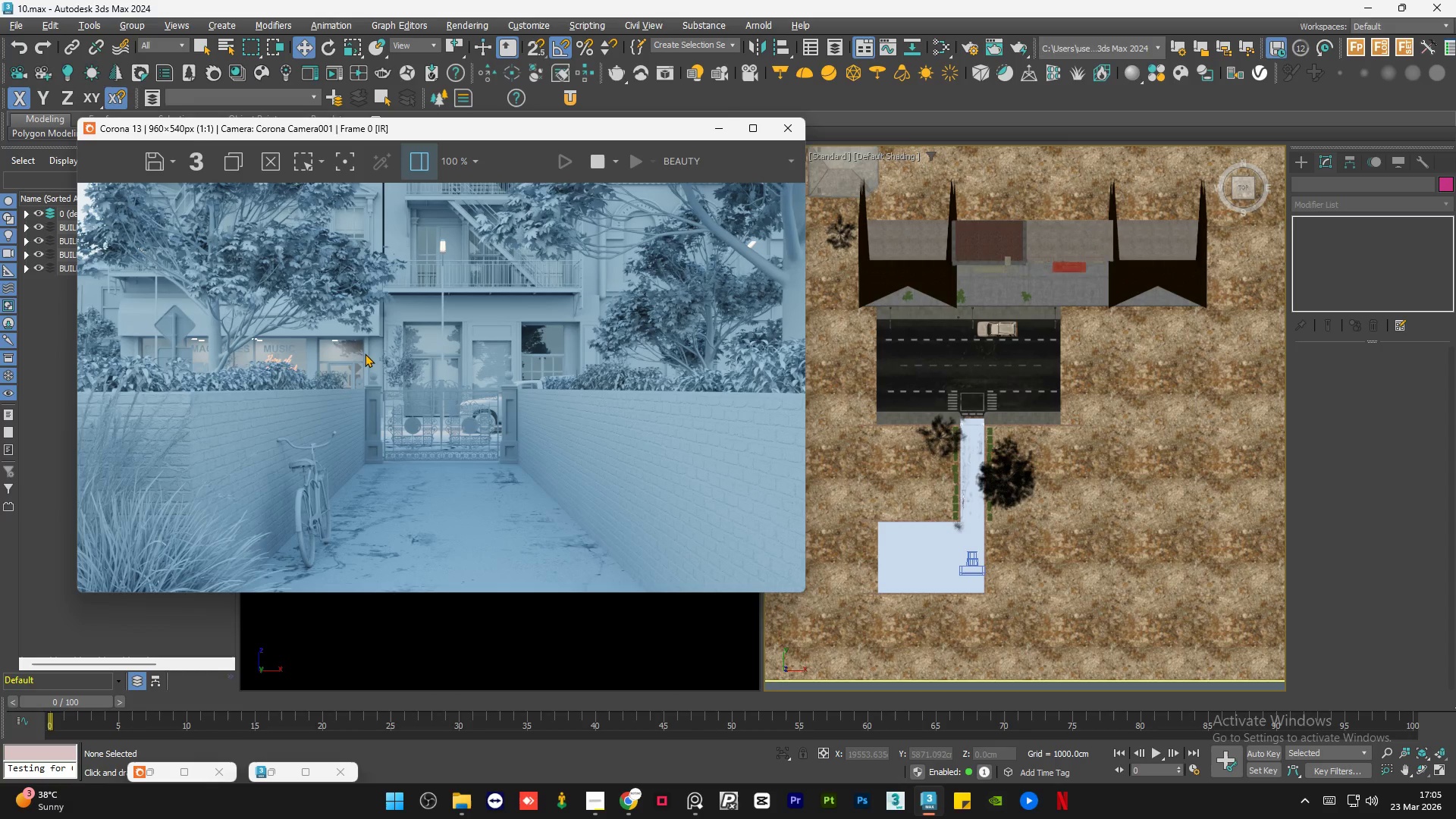 
scroll: coordinate [507, 434], scroll_direction: up, amount: 2.0
 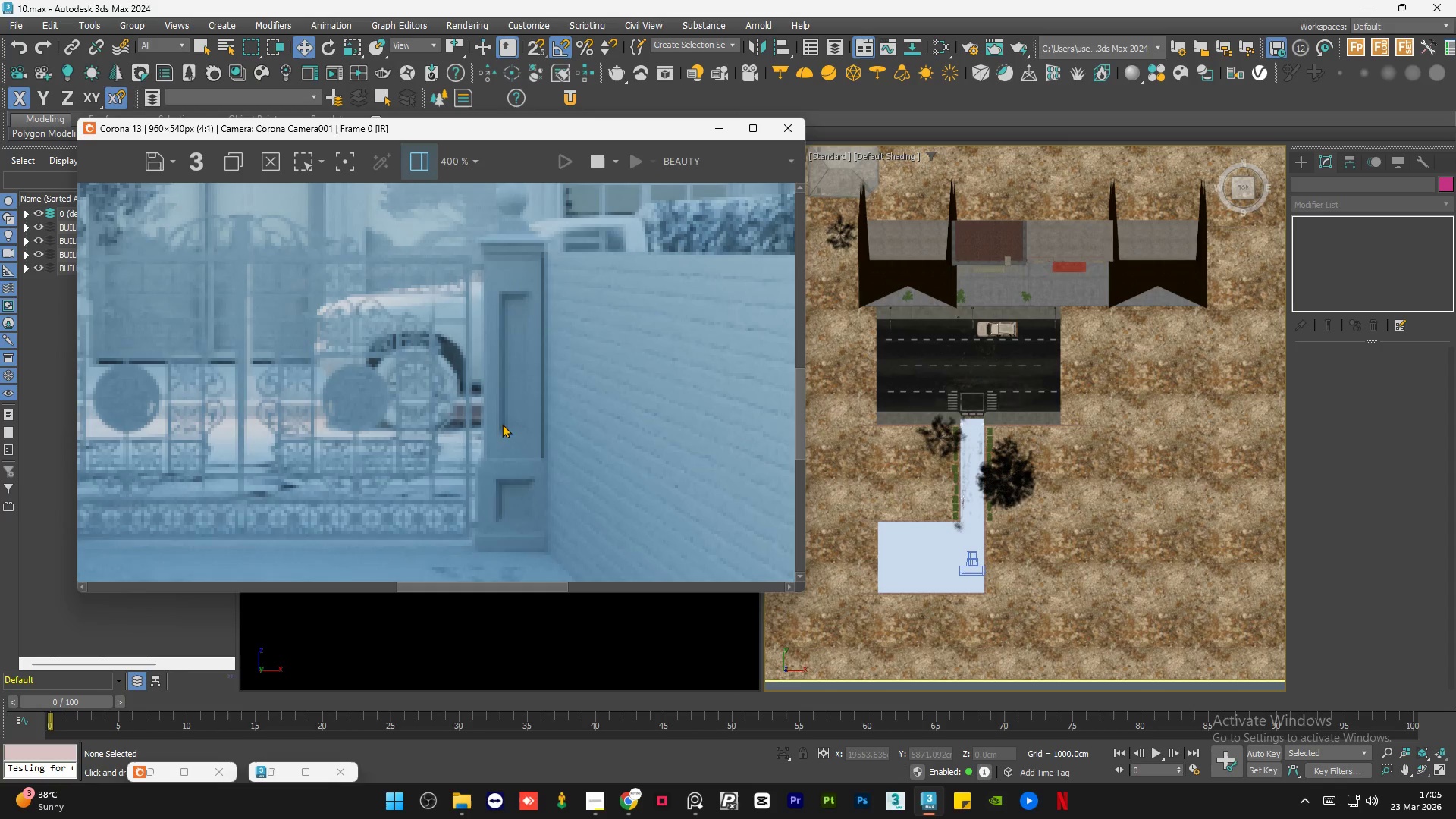 
scroll: coordinate [445, 438], scroll_direction: down, amount: 2.0
 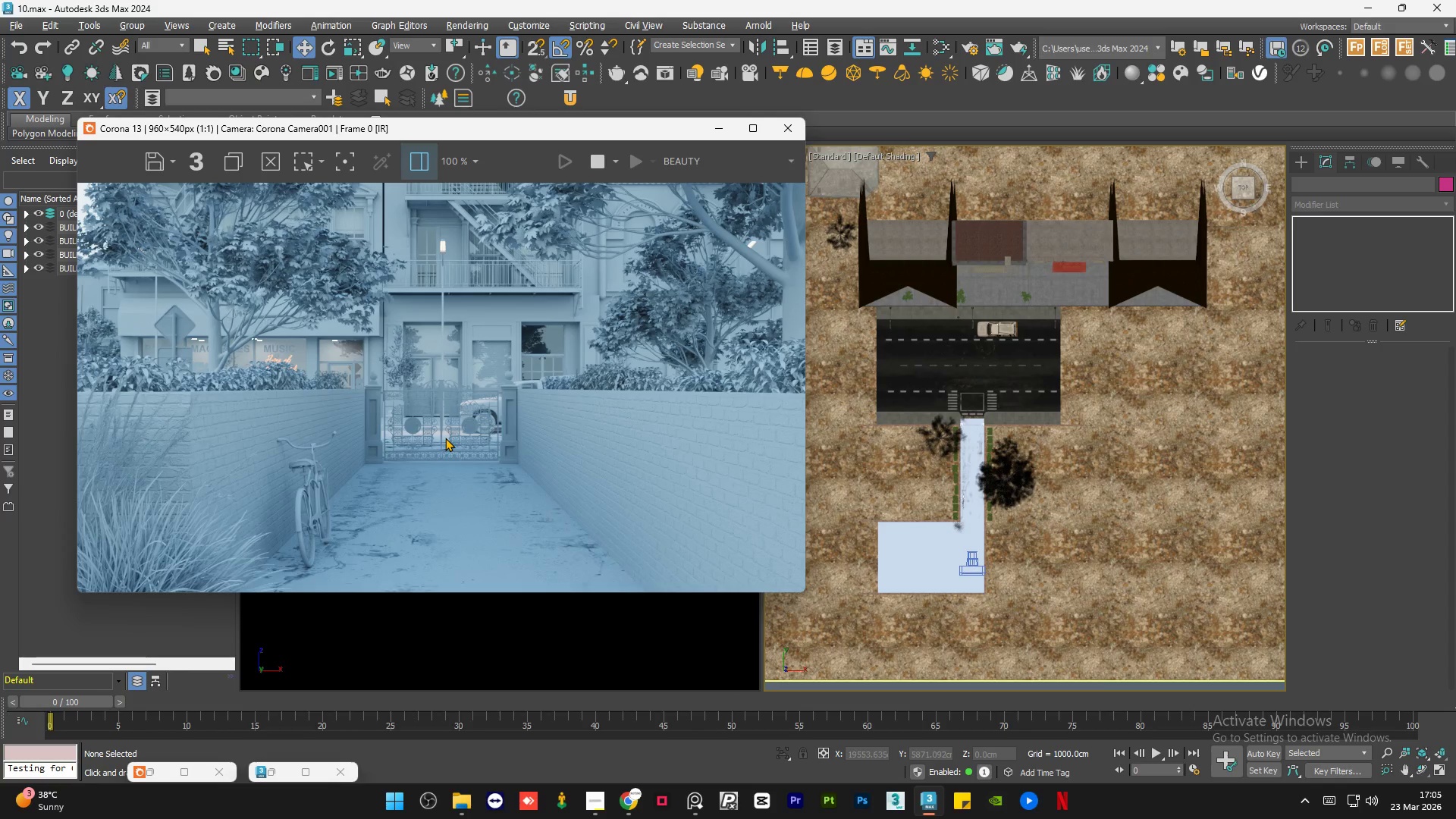 
scroll: coordinate [445, 438], scroll_direction: none, amount: 0.0
 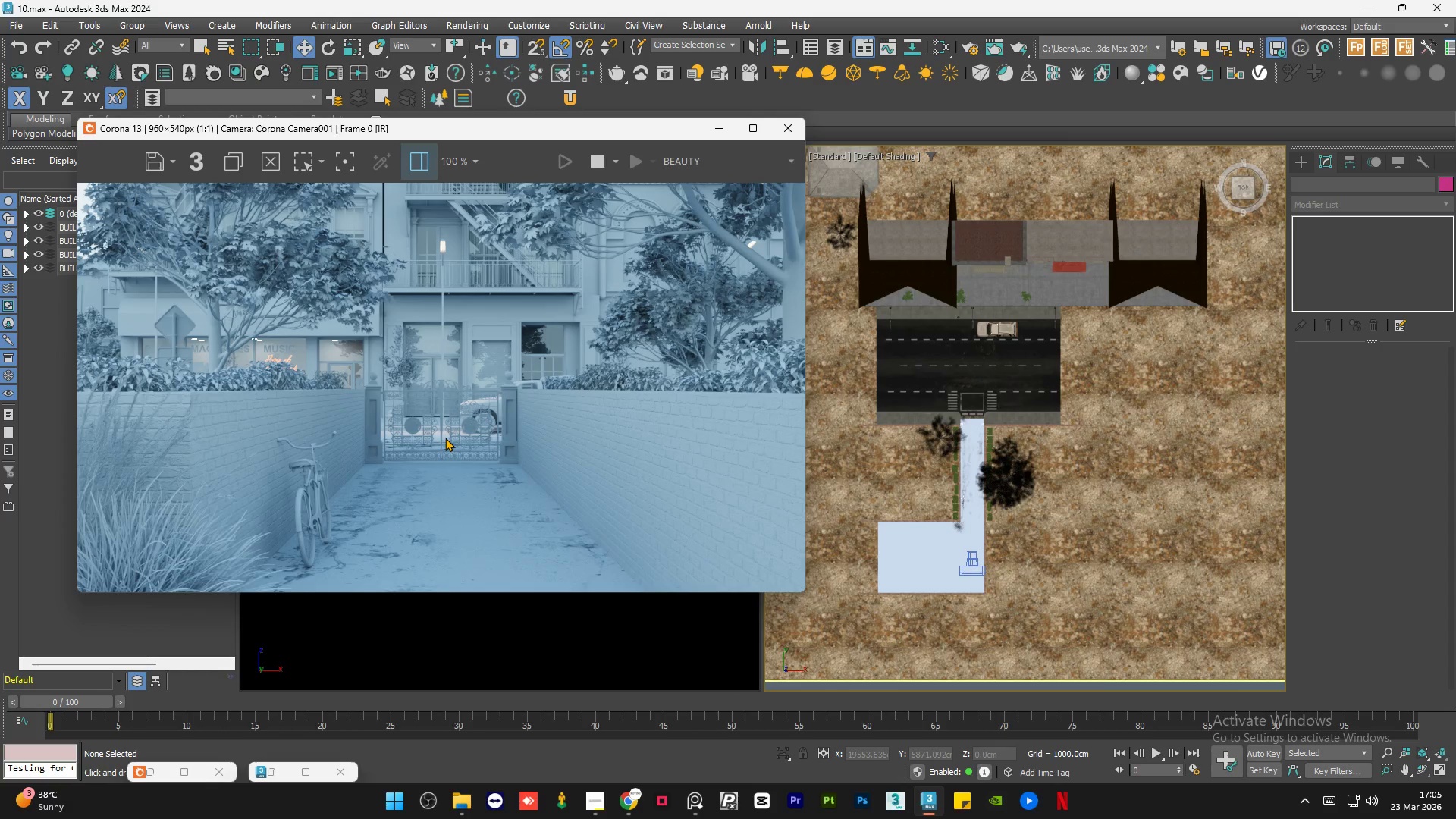 
scroll: coordinate [445, 438], scroll_direction: down, amount: 1.0
 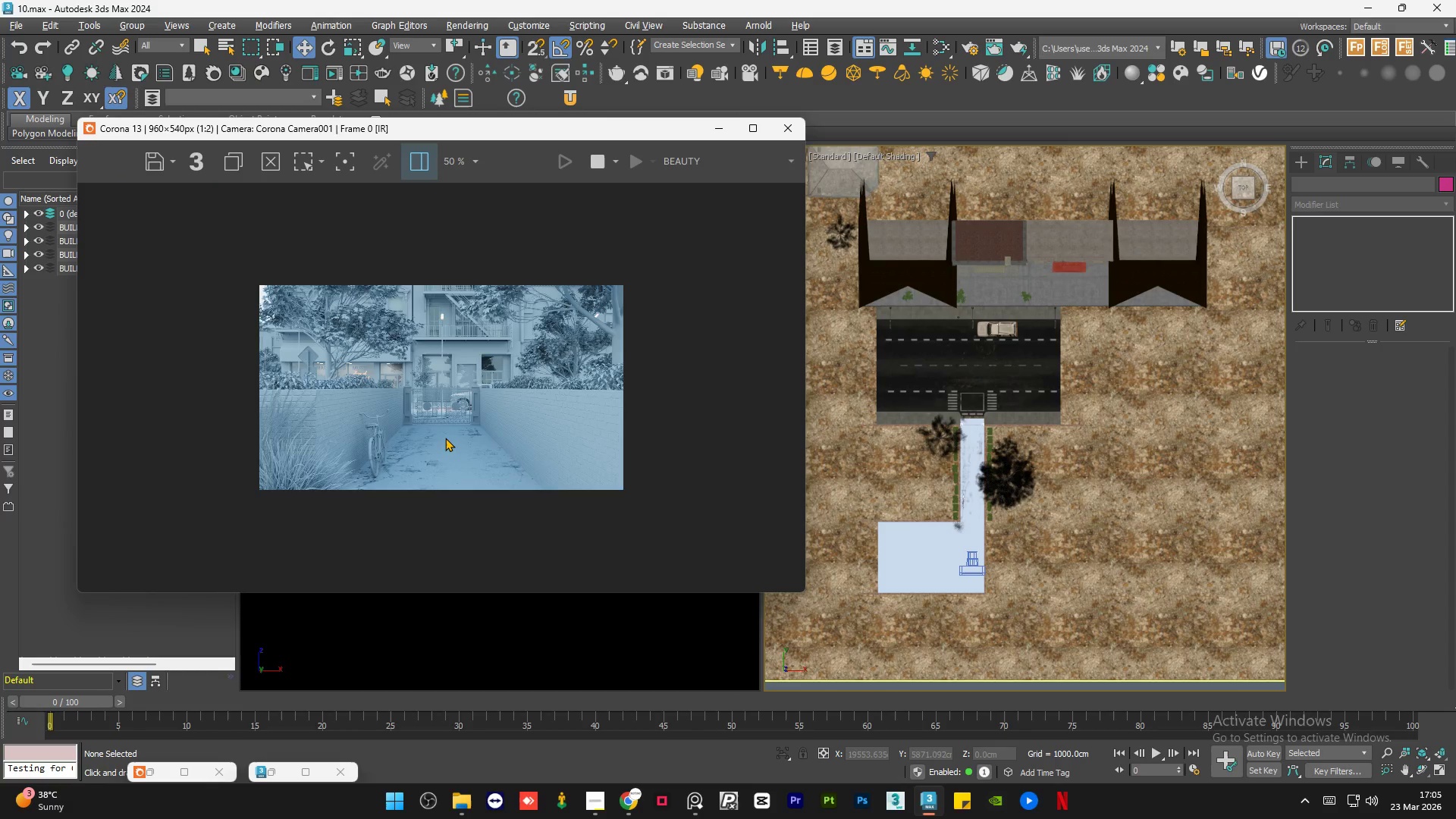 
scroll: coordinate [445, 438], scroll_direction: up, amount: 1.0
 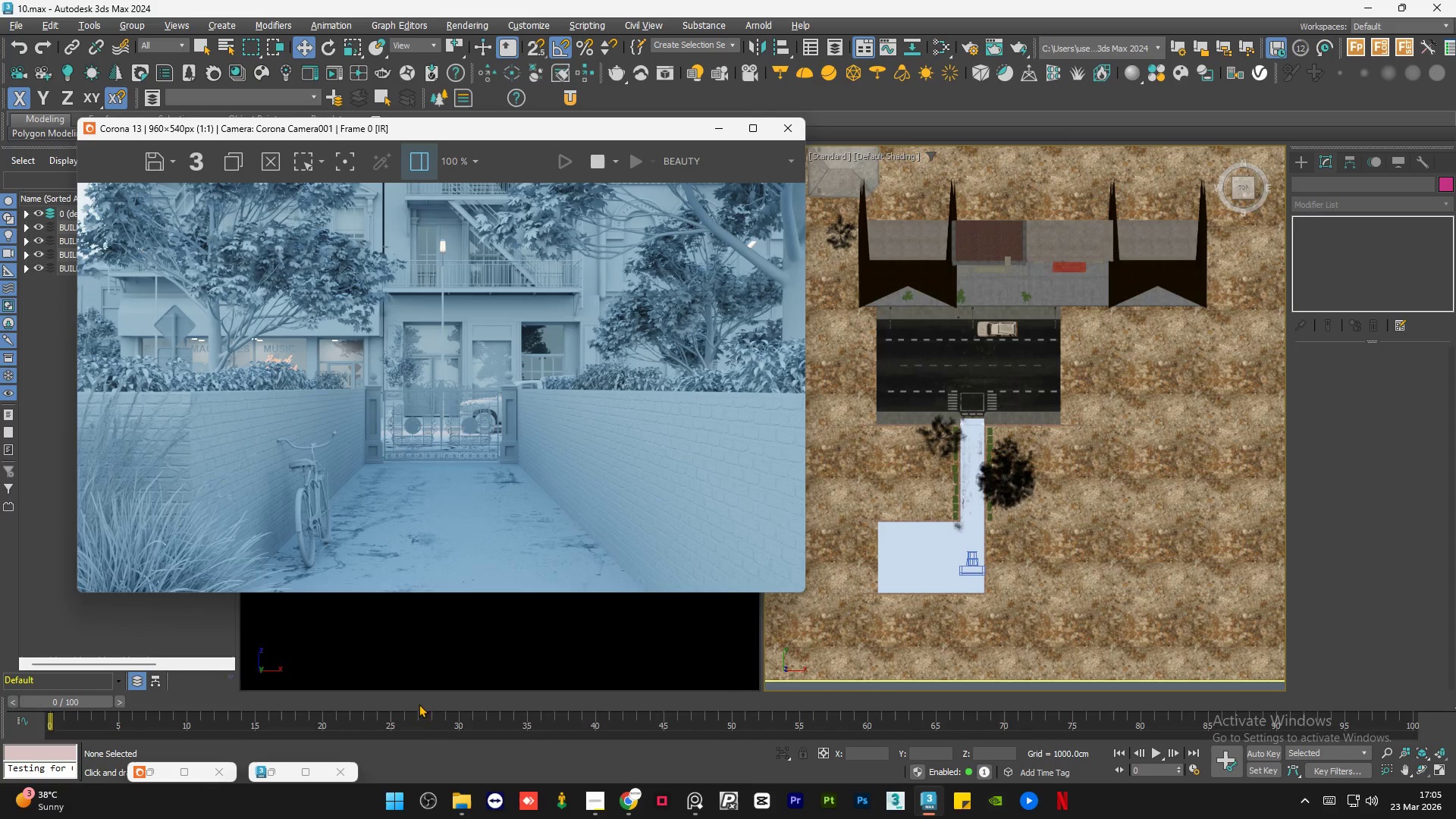 
left_click([158, 771])
 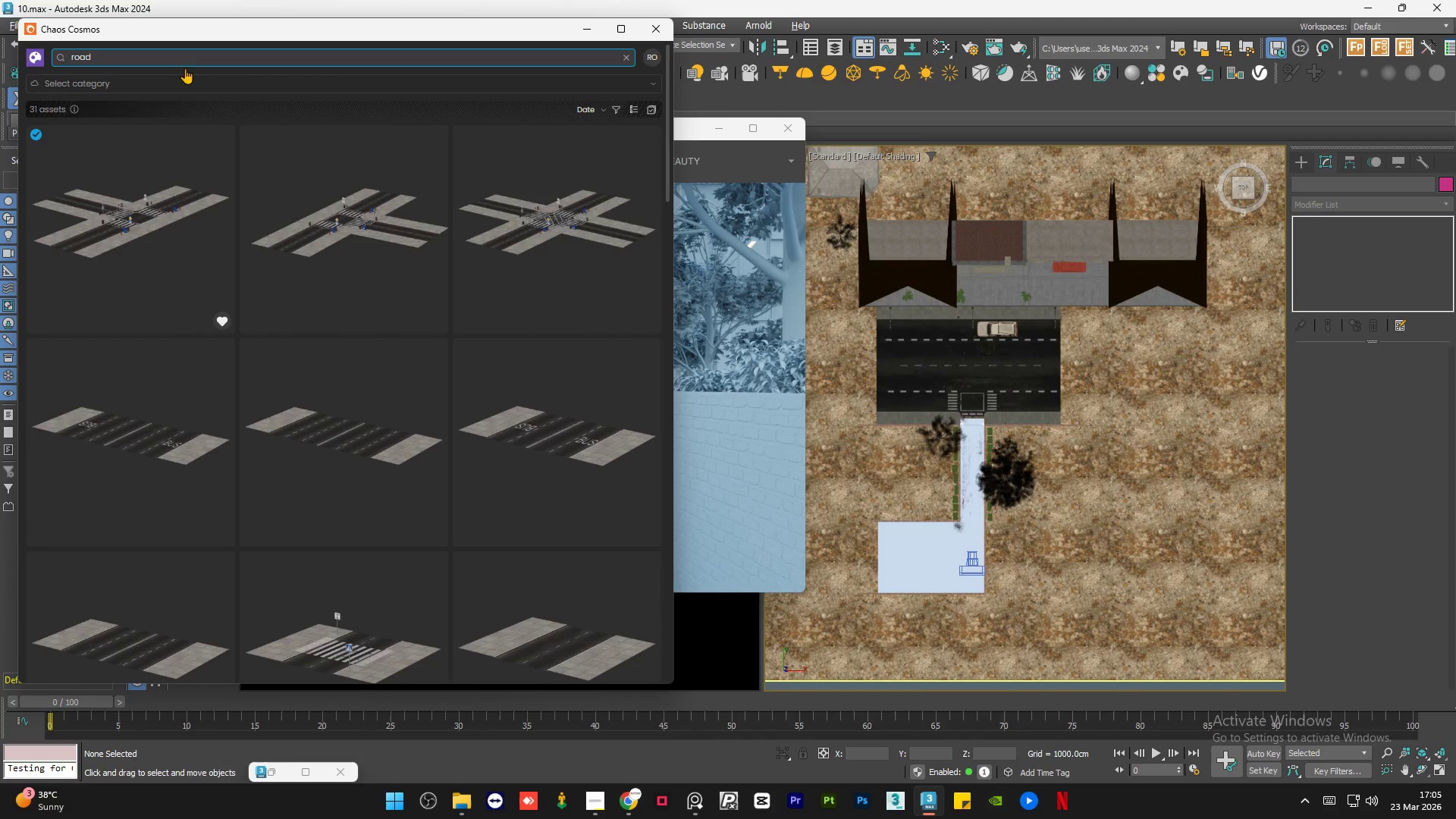 
left_click([180, 84])
 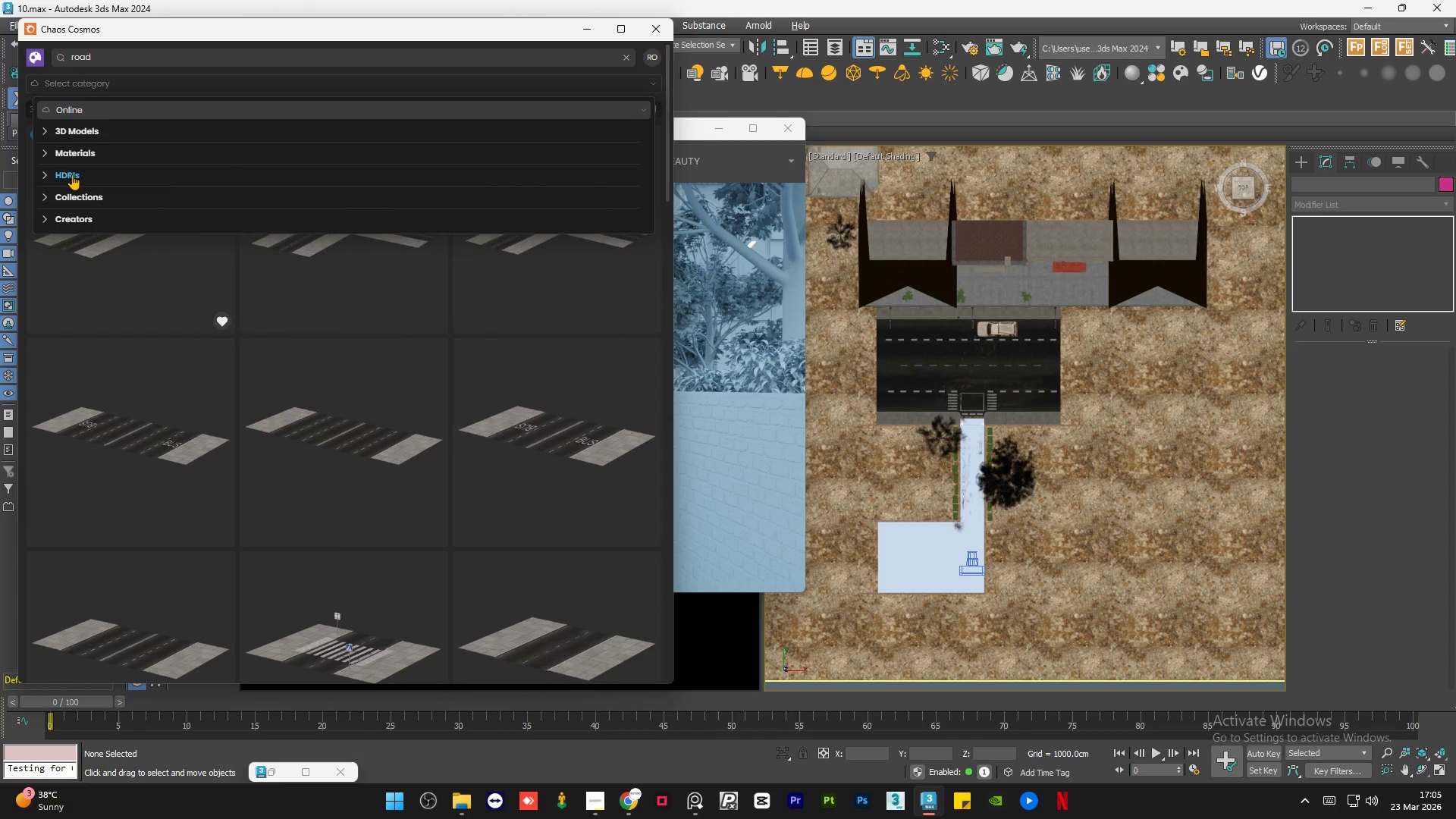 
left_click([71, 155])
 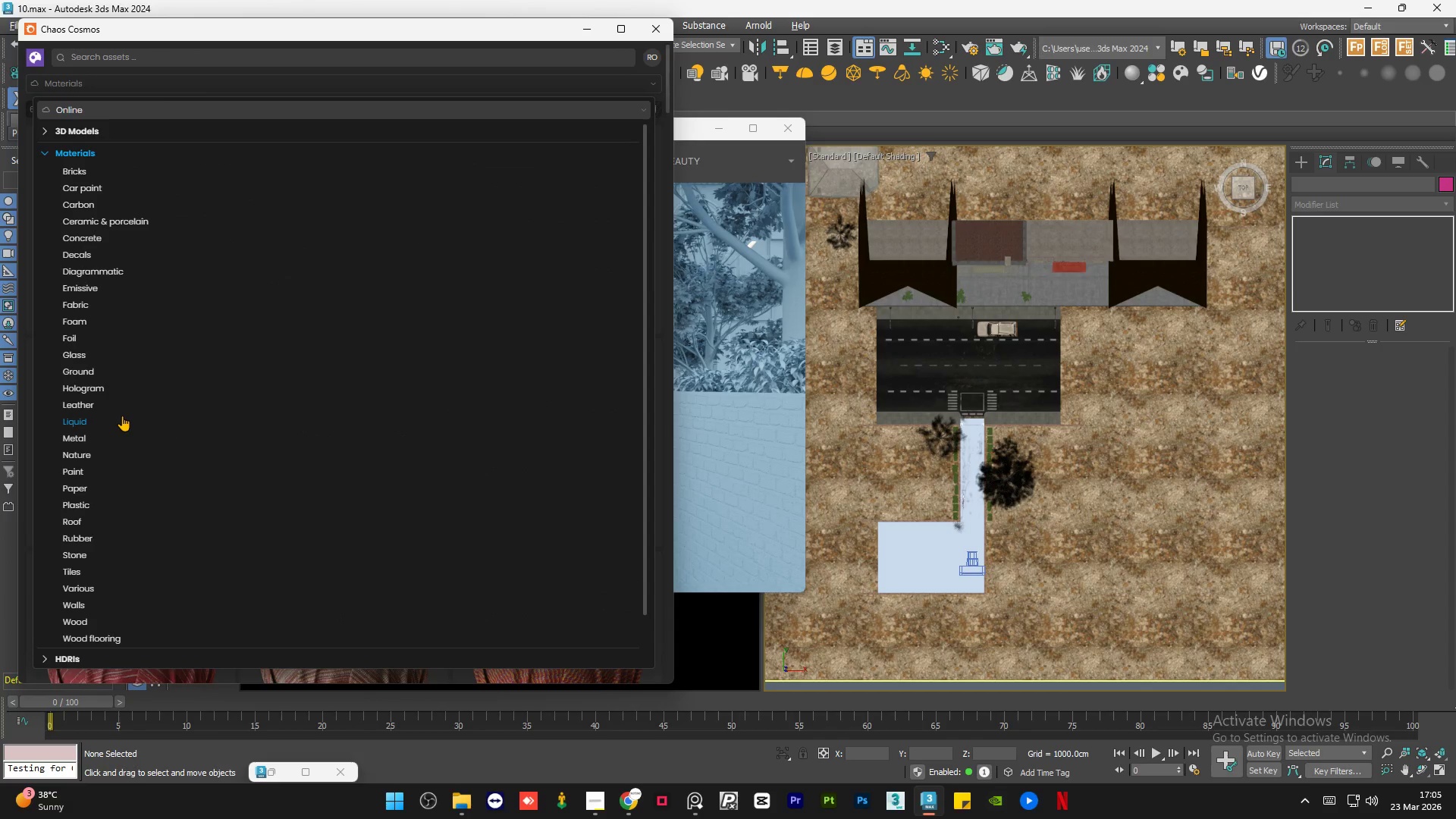 
wait(5.81)
 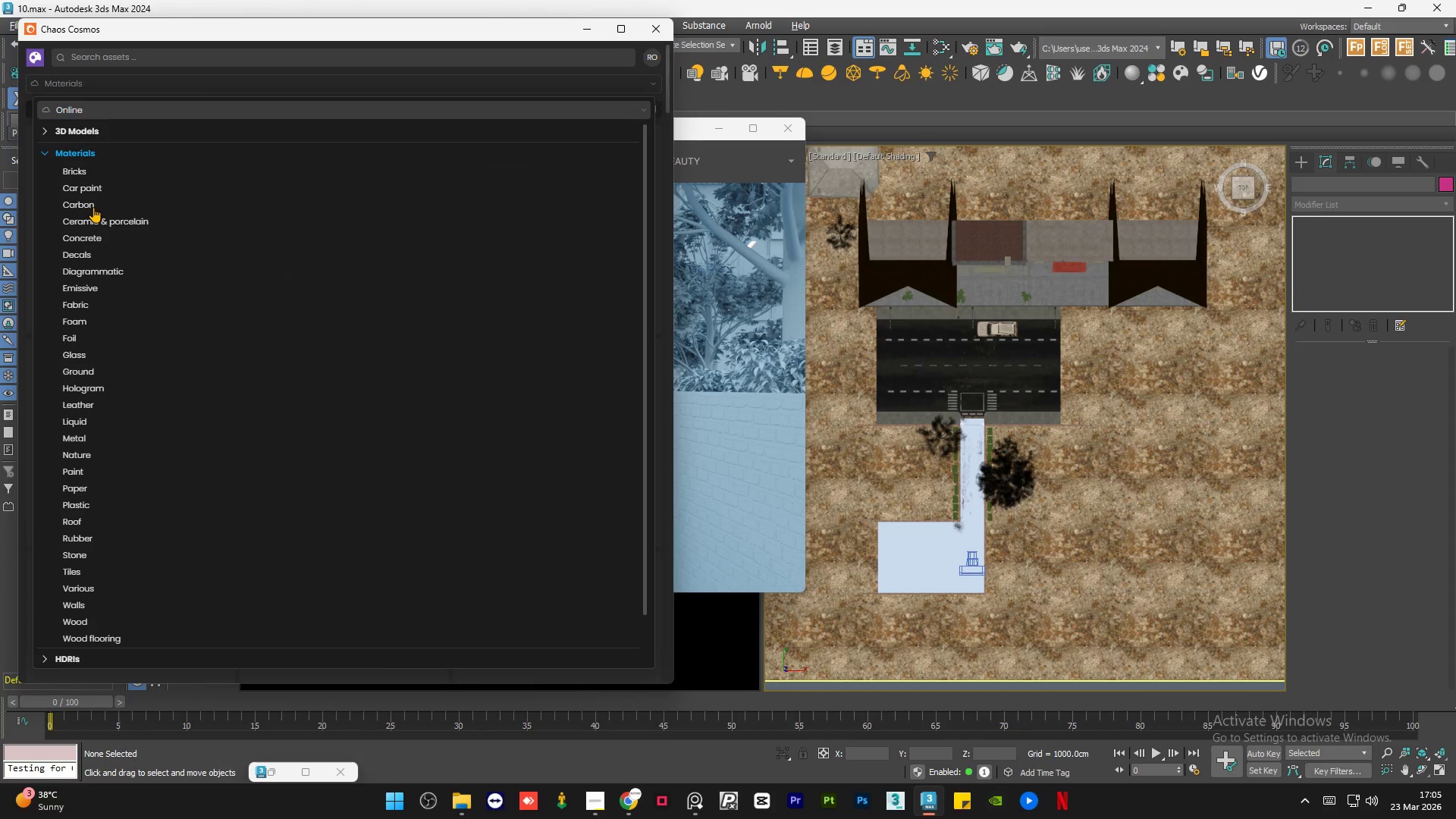 
left_click([225, 54])
 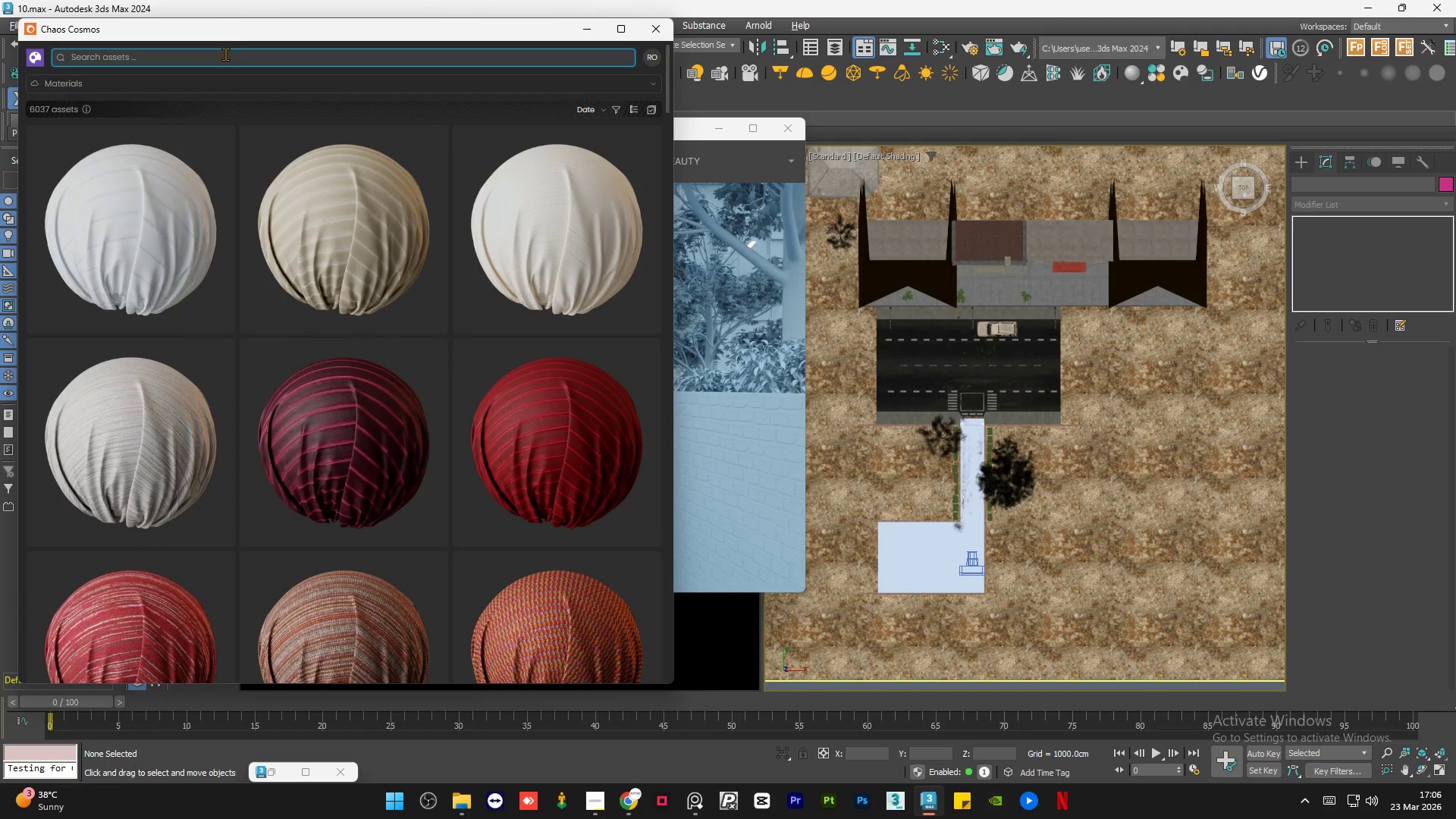 
type(cobblestone)
 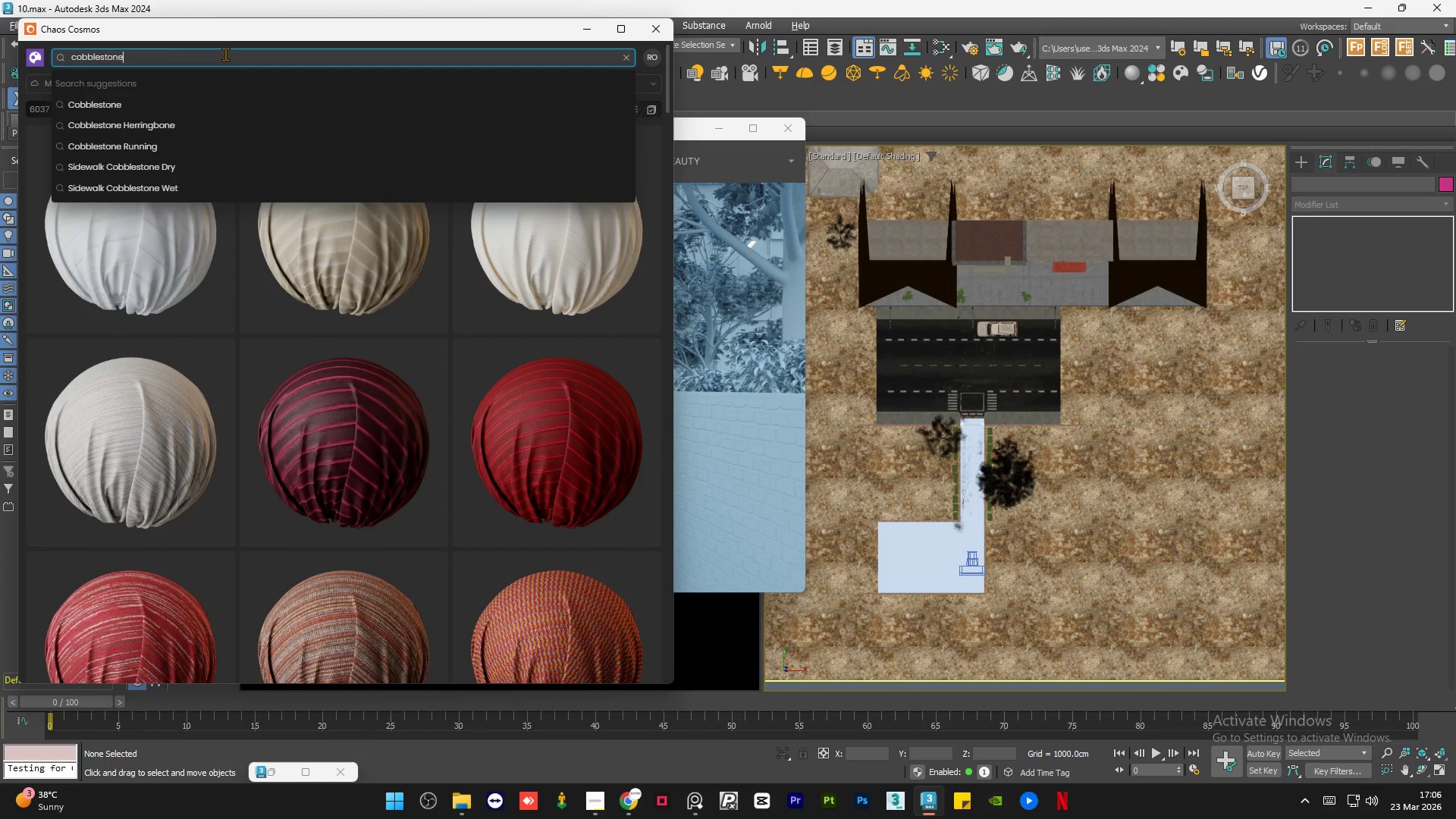 
key(Enter)
 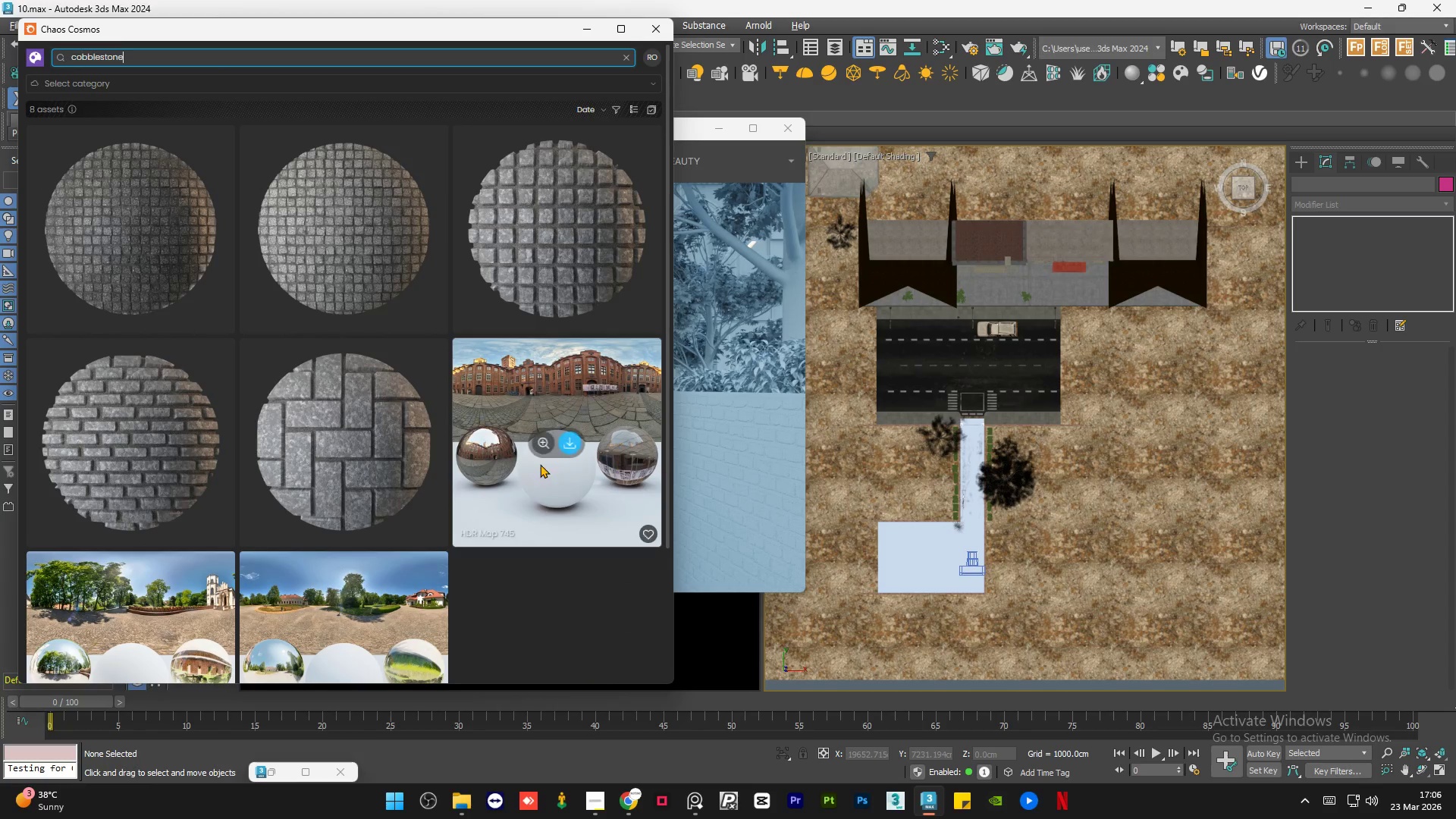 
wait(5.97)
 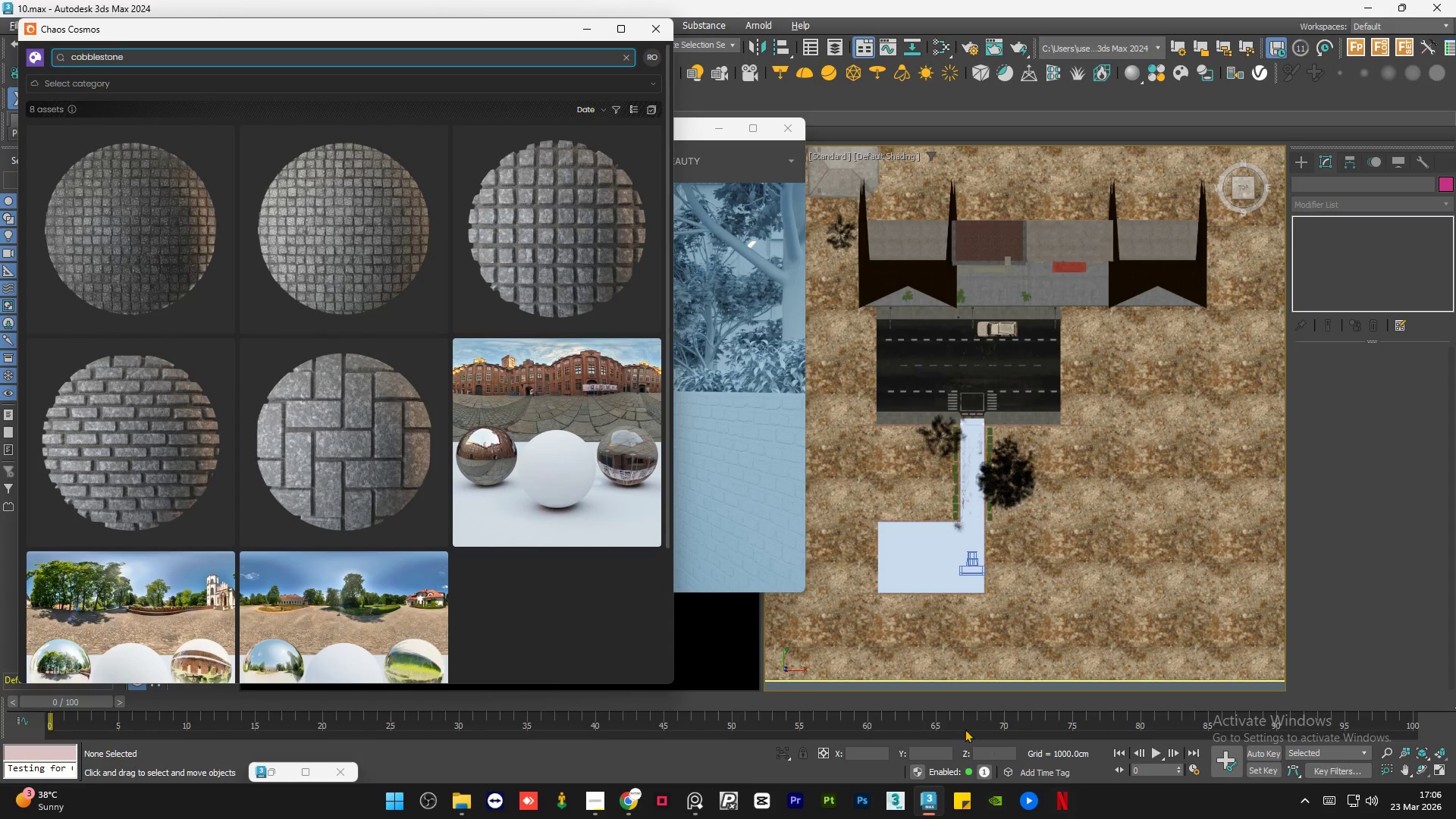 
scroll: coordinate [510, 471], scroll_direction: down, amount: 5.0
 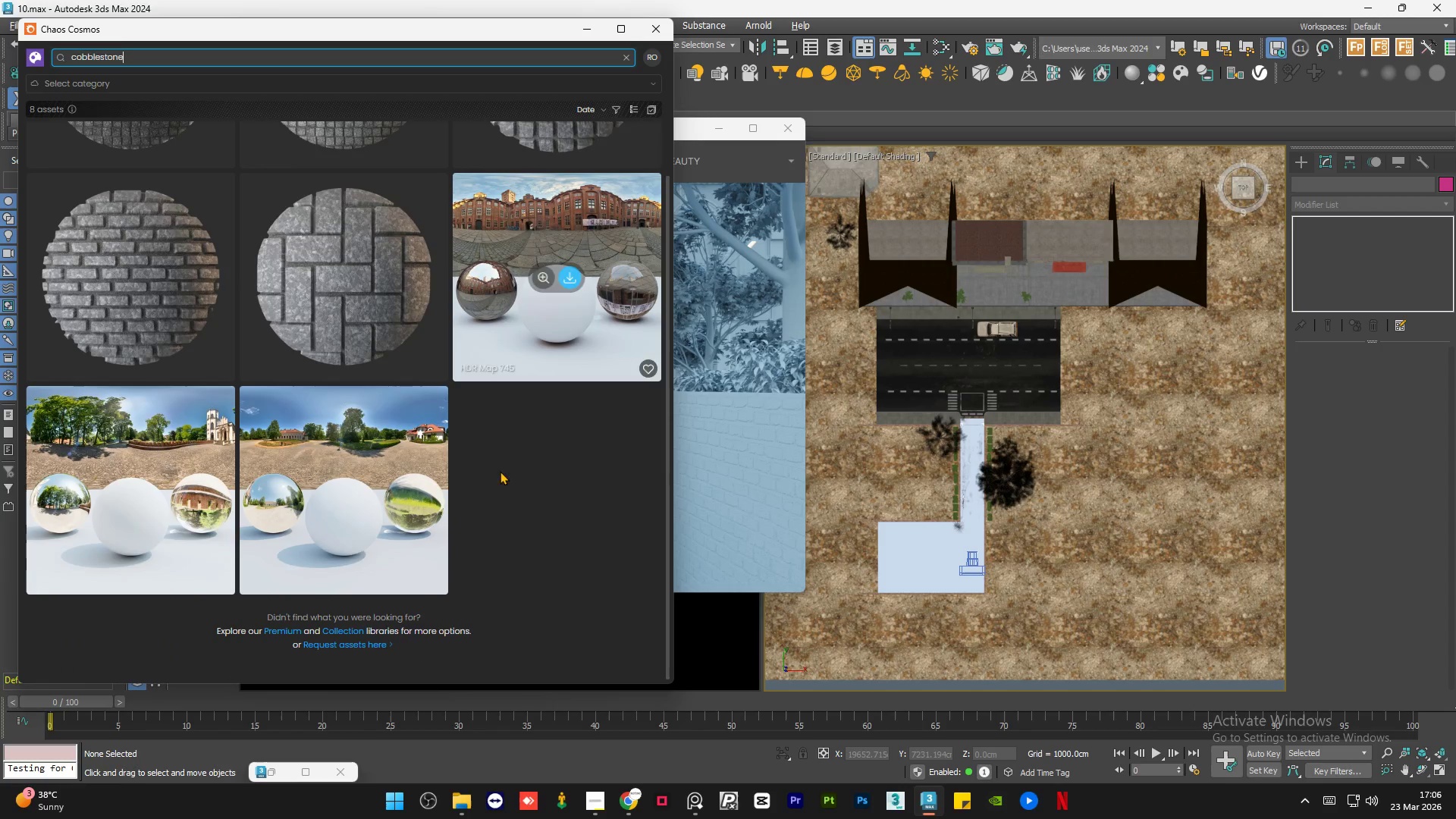 
scroll: coordinate [406, 449], scroll_direction: up, amount: 6.0
 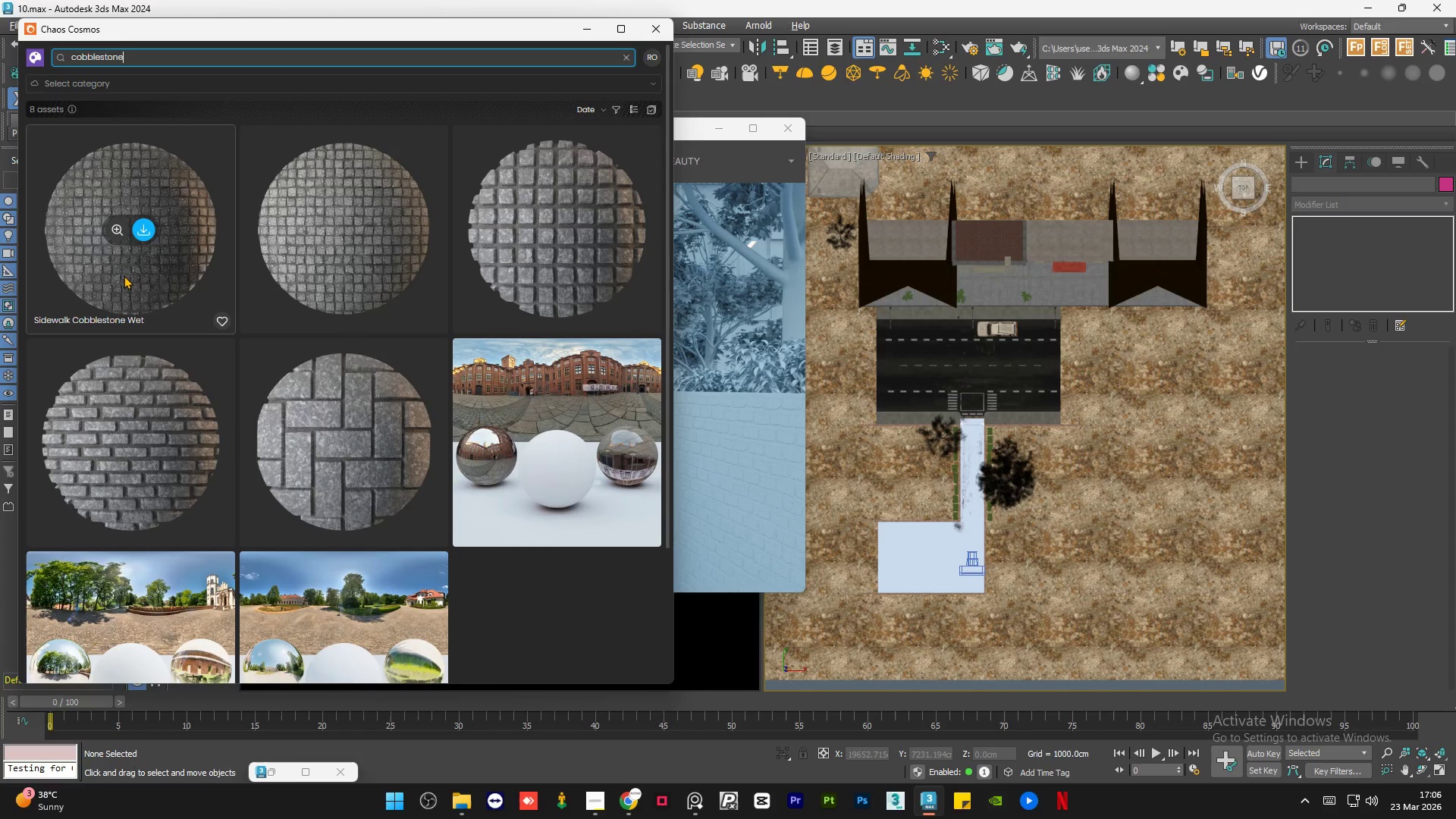 
wait(14.85)
 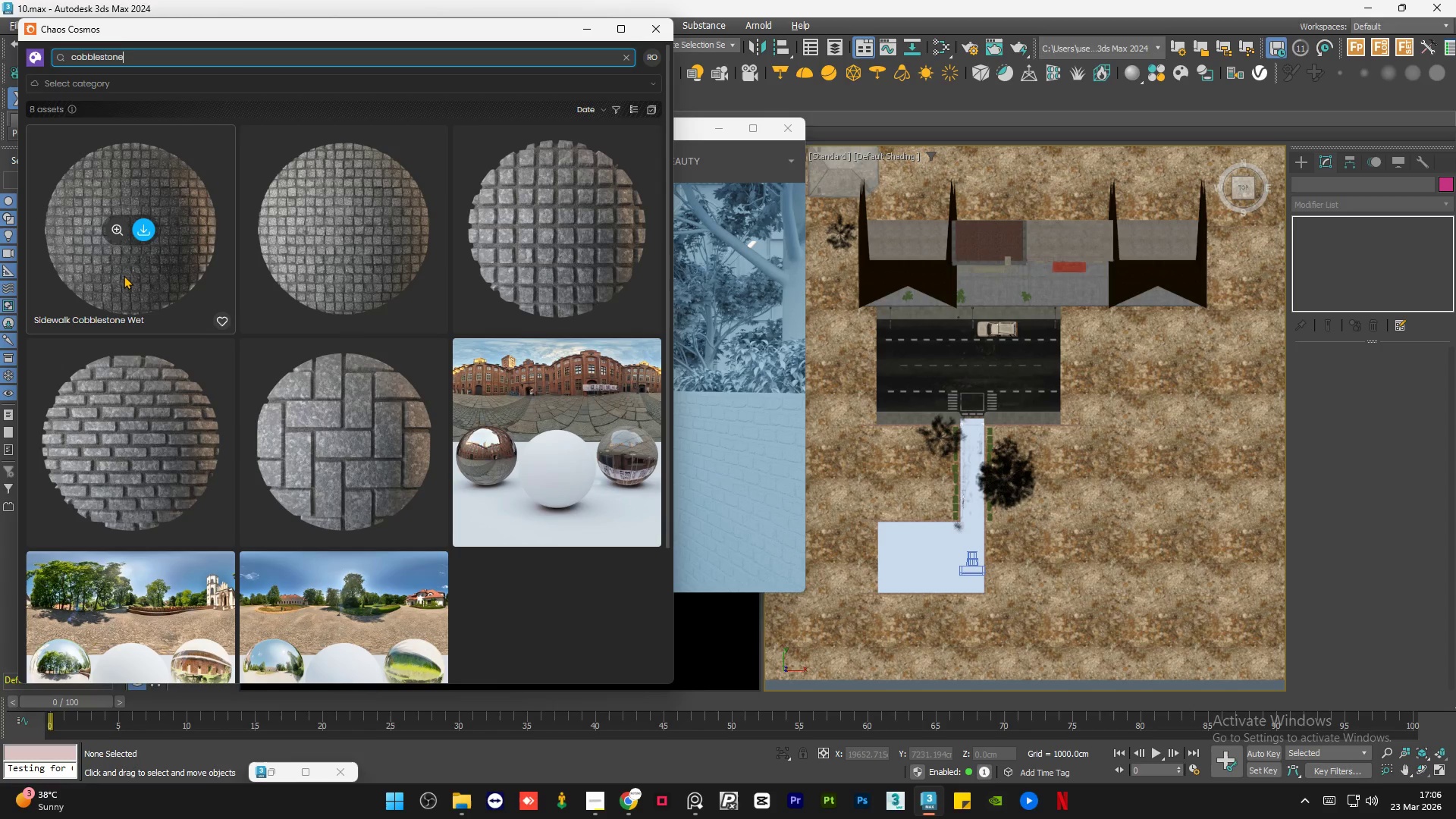 
left_click([143, 229])
 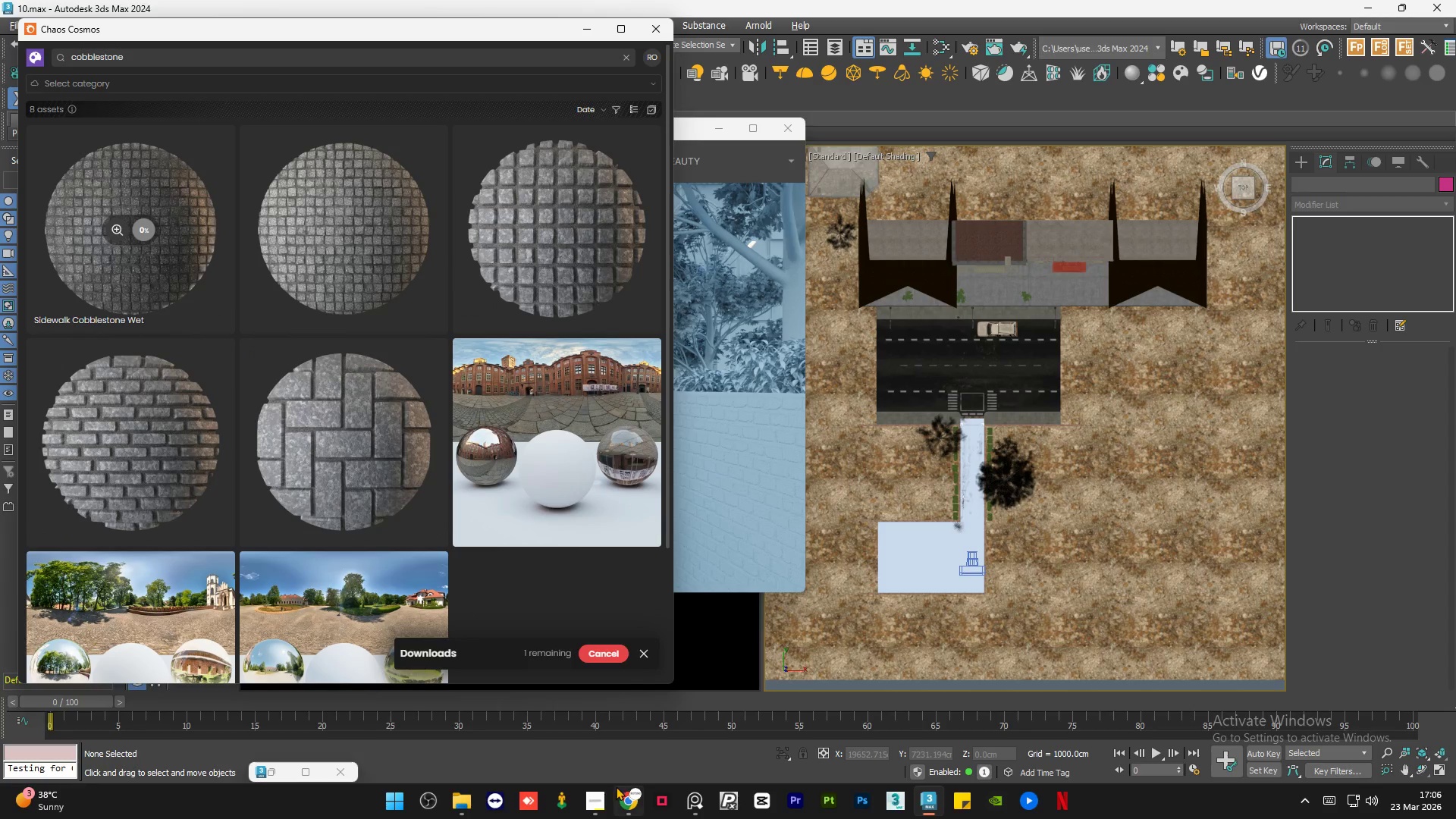 
left_click([607, 802])